 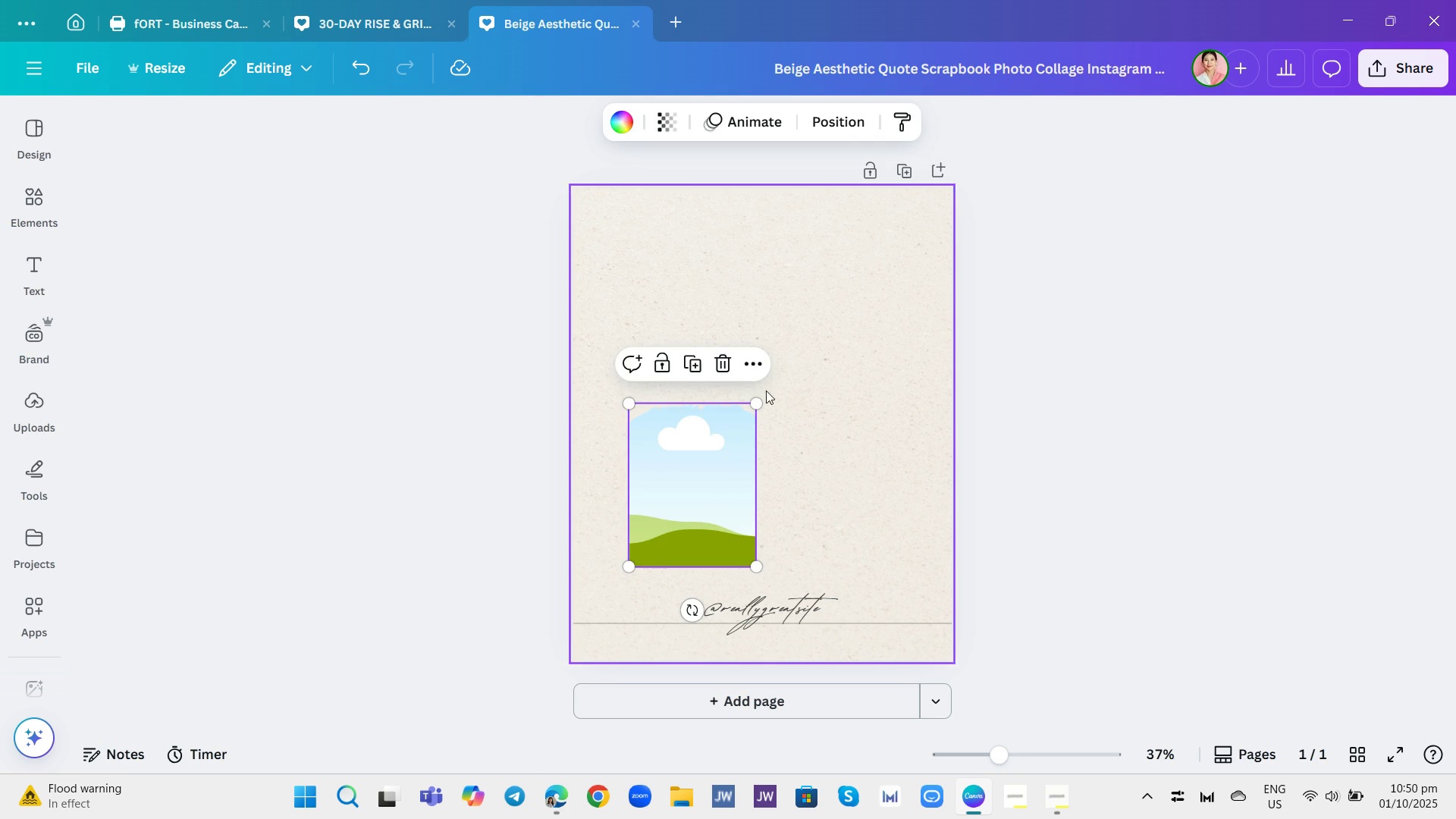 
left_click([726, 370])
 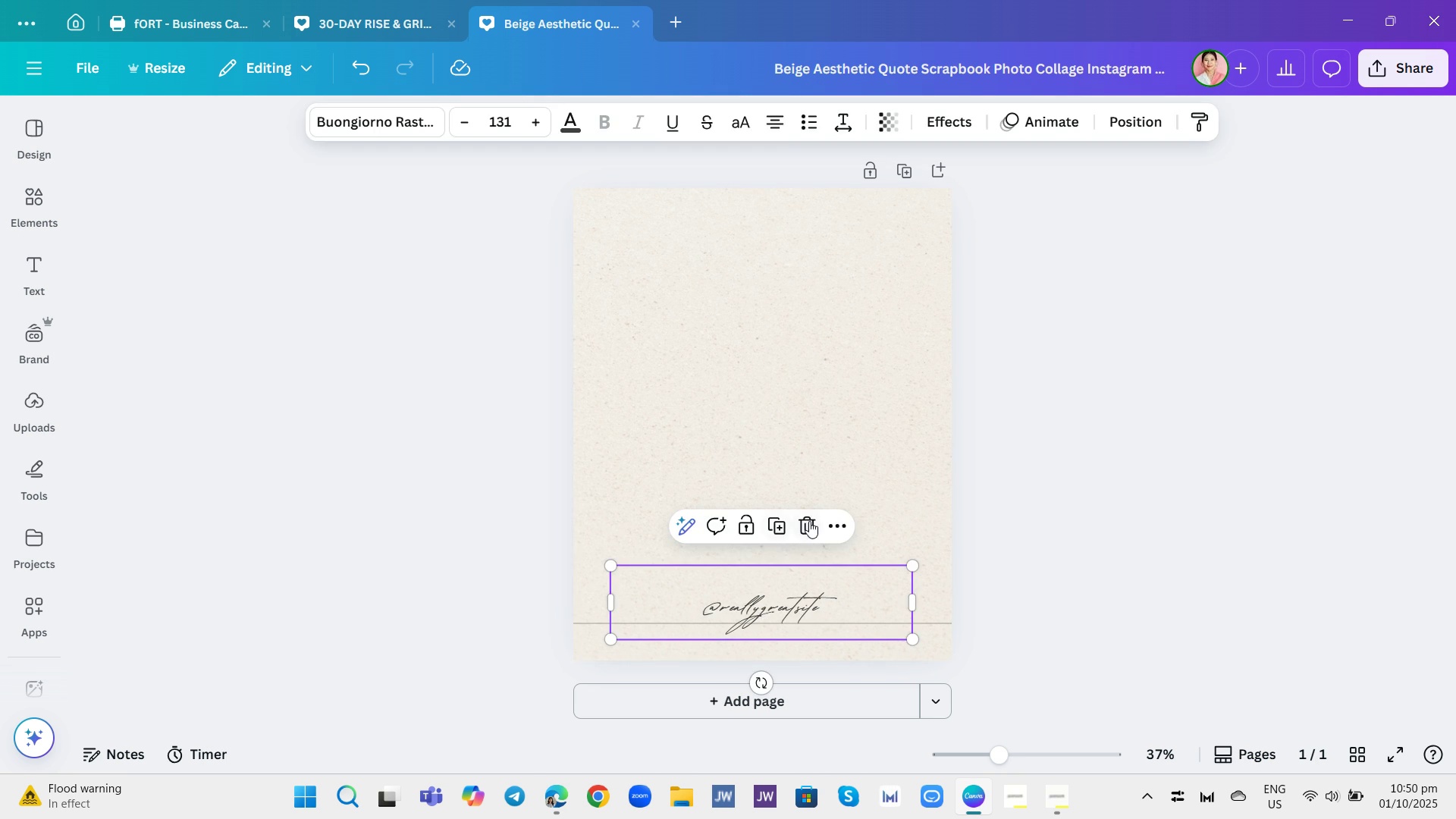 
left_click([812, 515])
 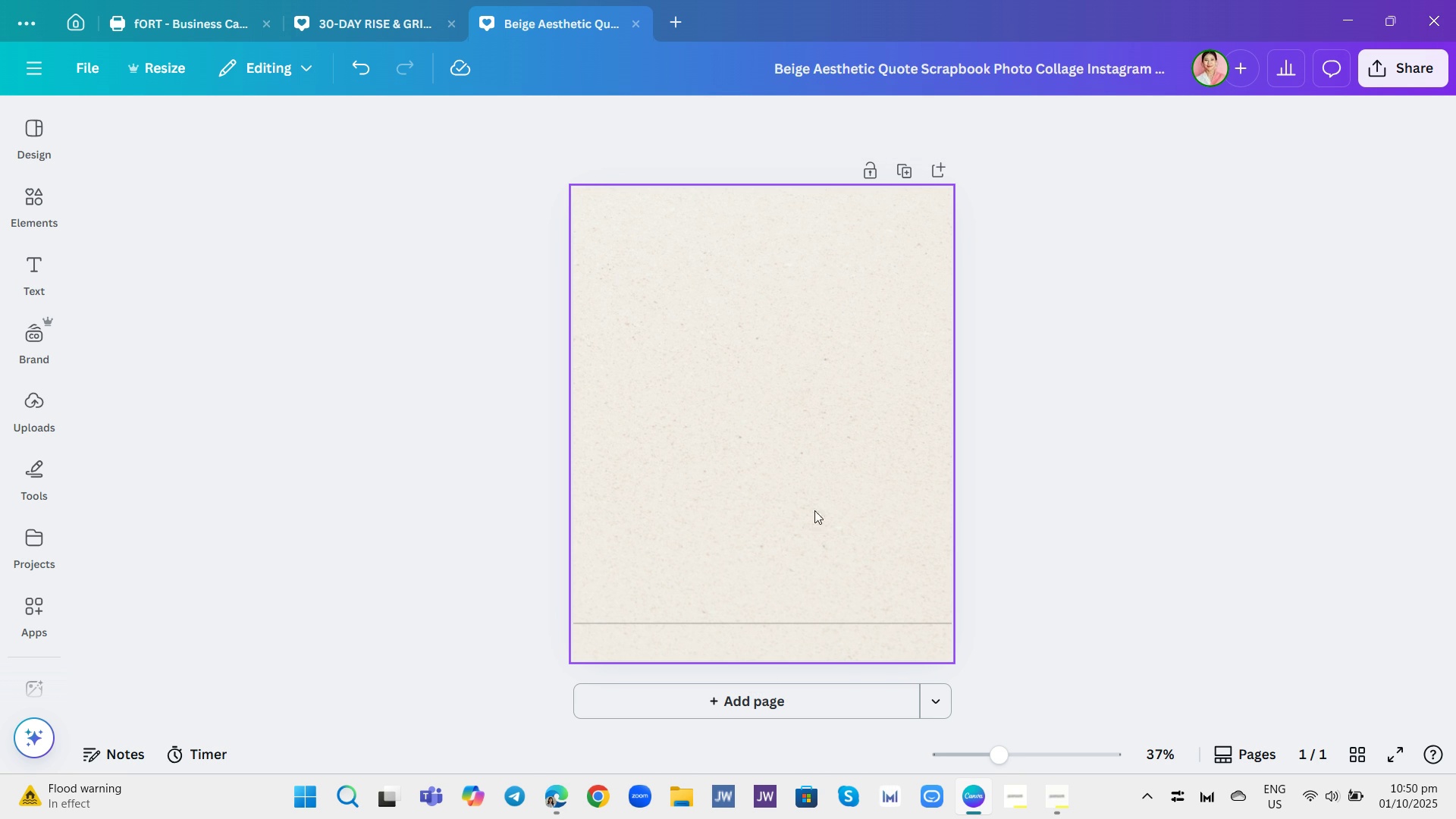 
mouse_move([827, 493])
 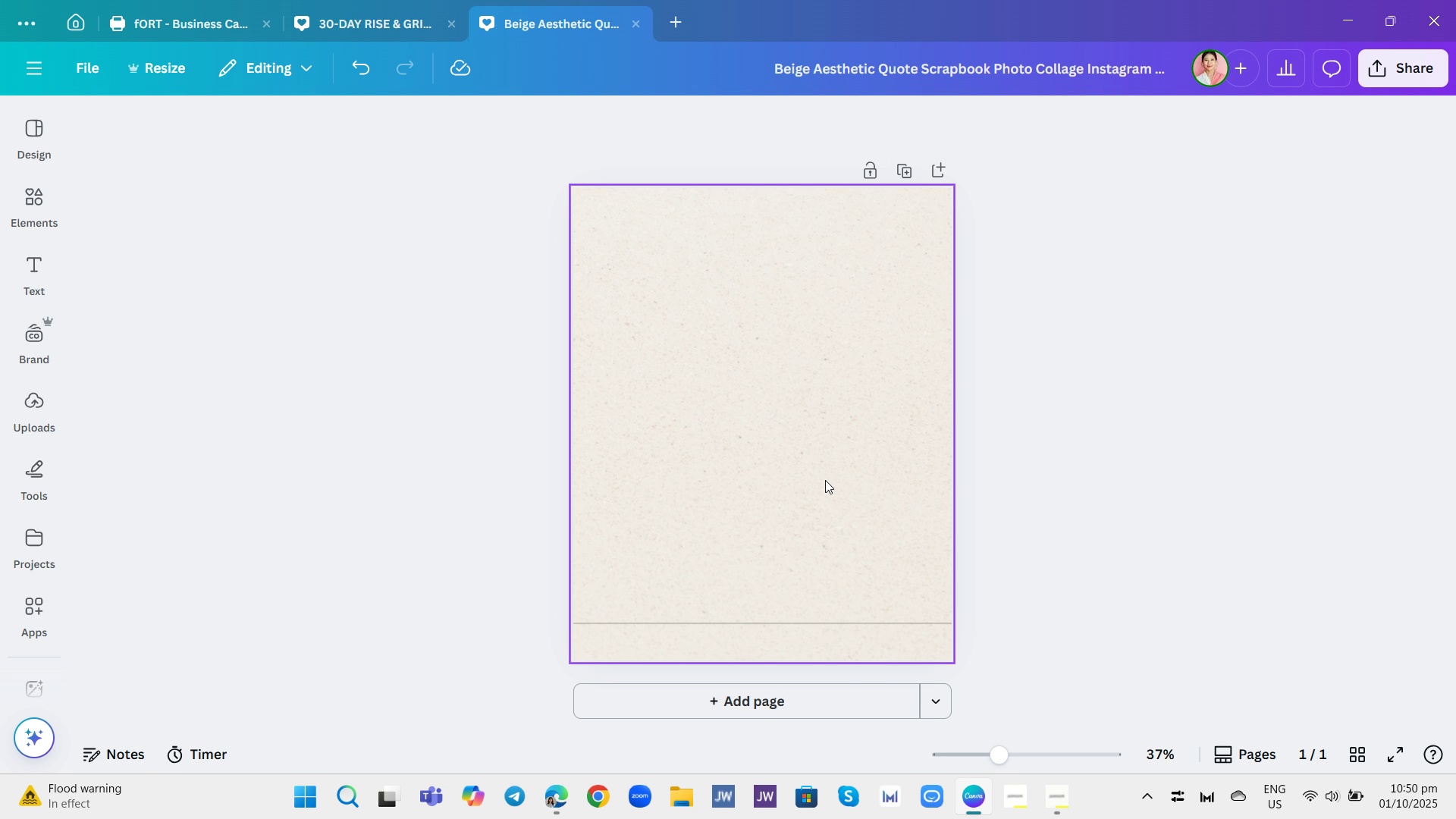 
wait(14.46)
 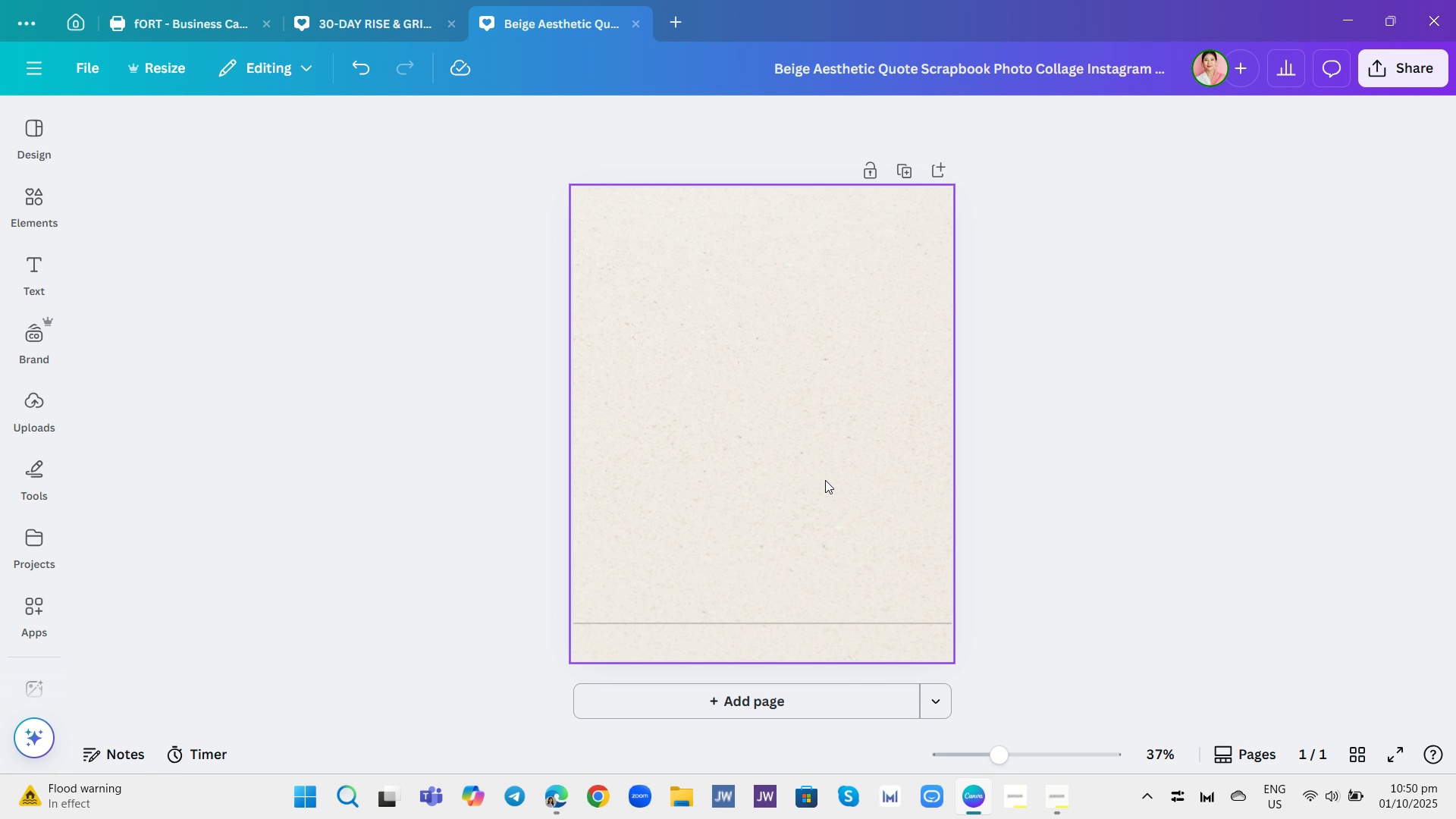 
left_click([166, 62])
 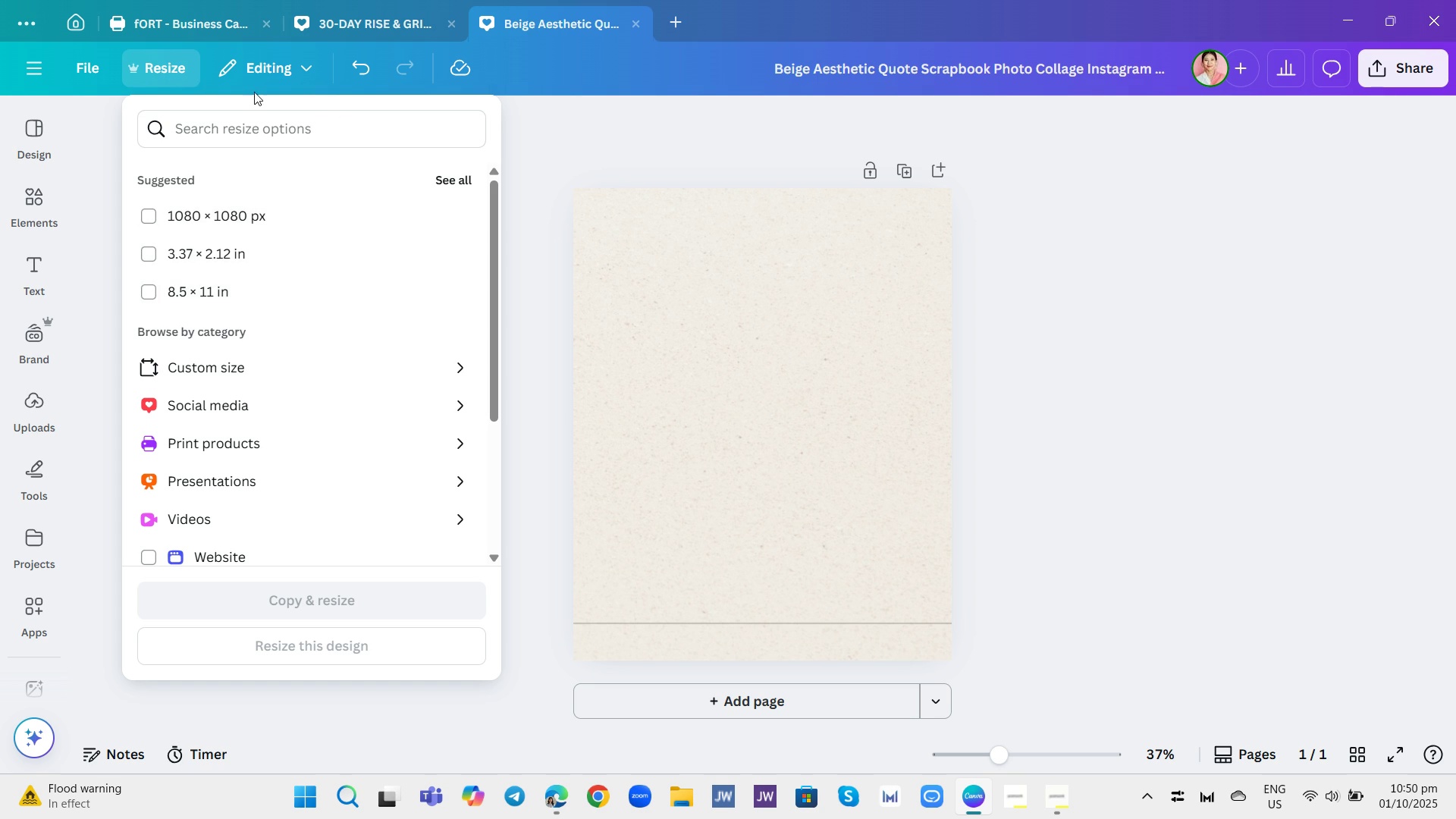 
left_click([589, 164])
 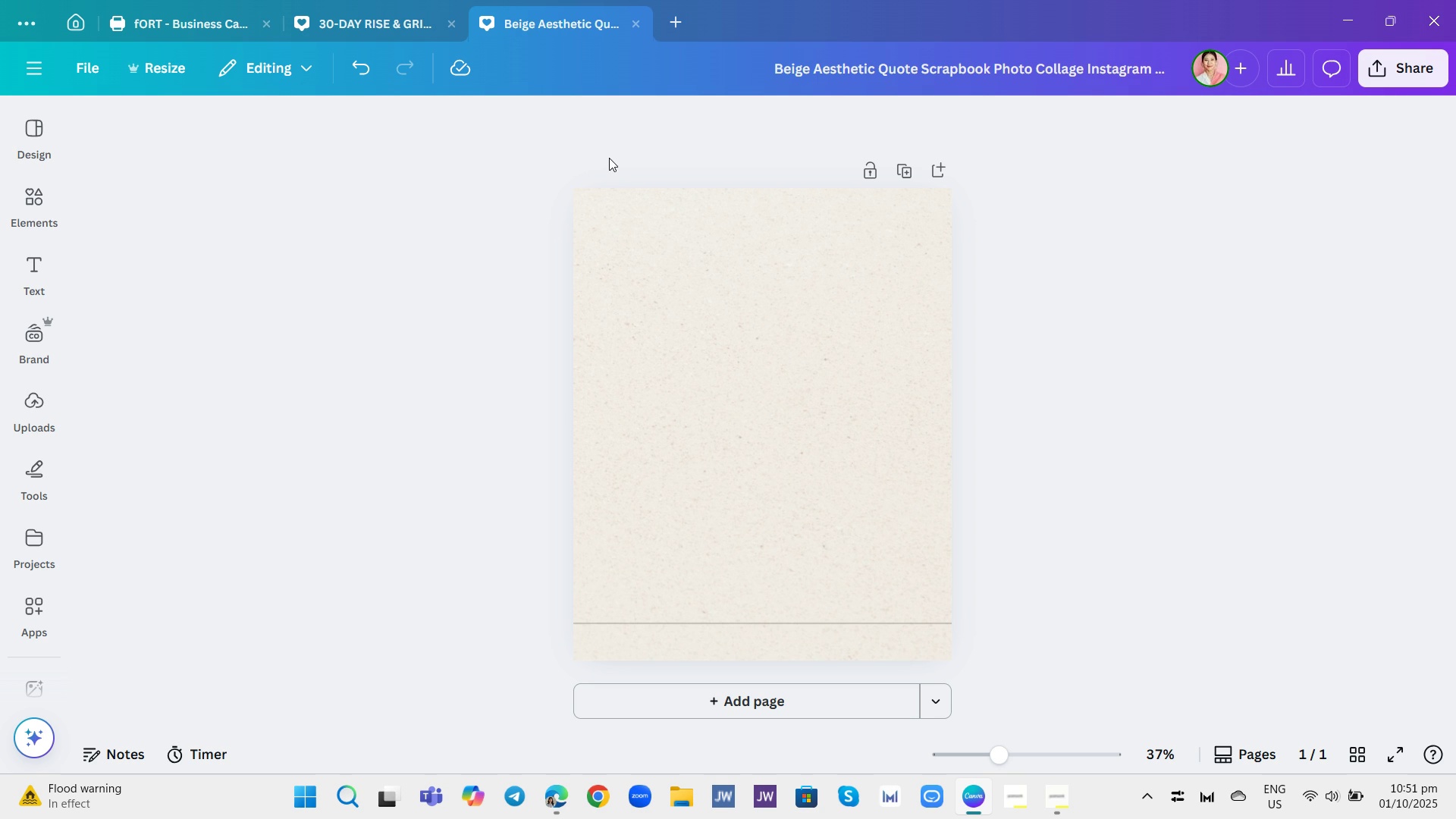 
wait(5.14)
 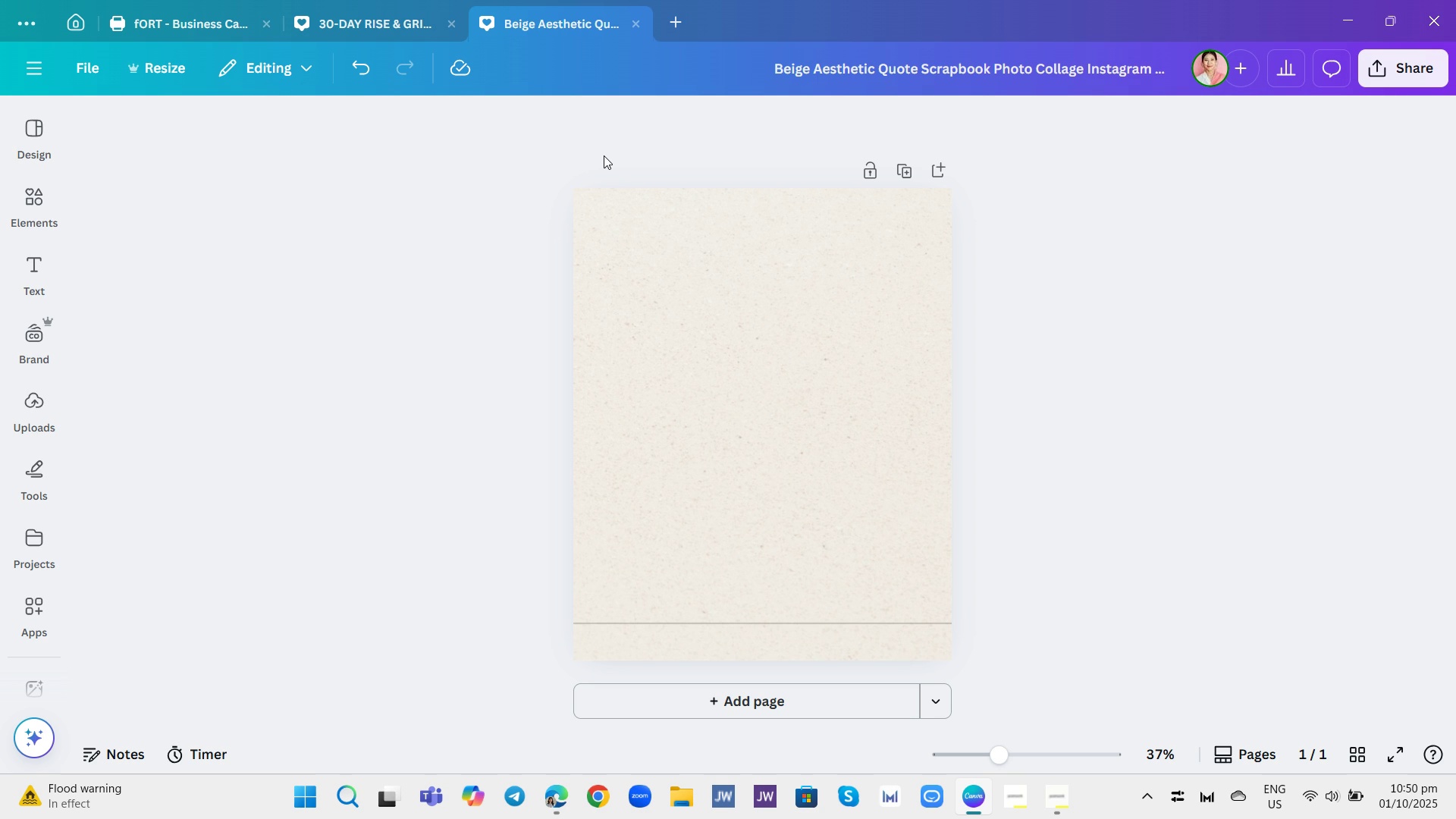 
mouse_move([1025, 205])
 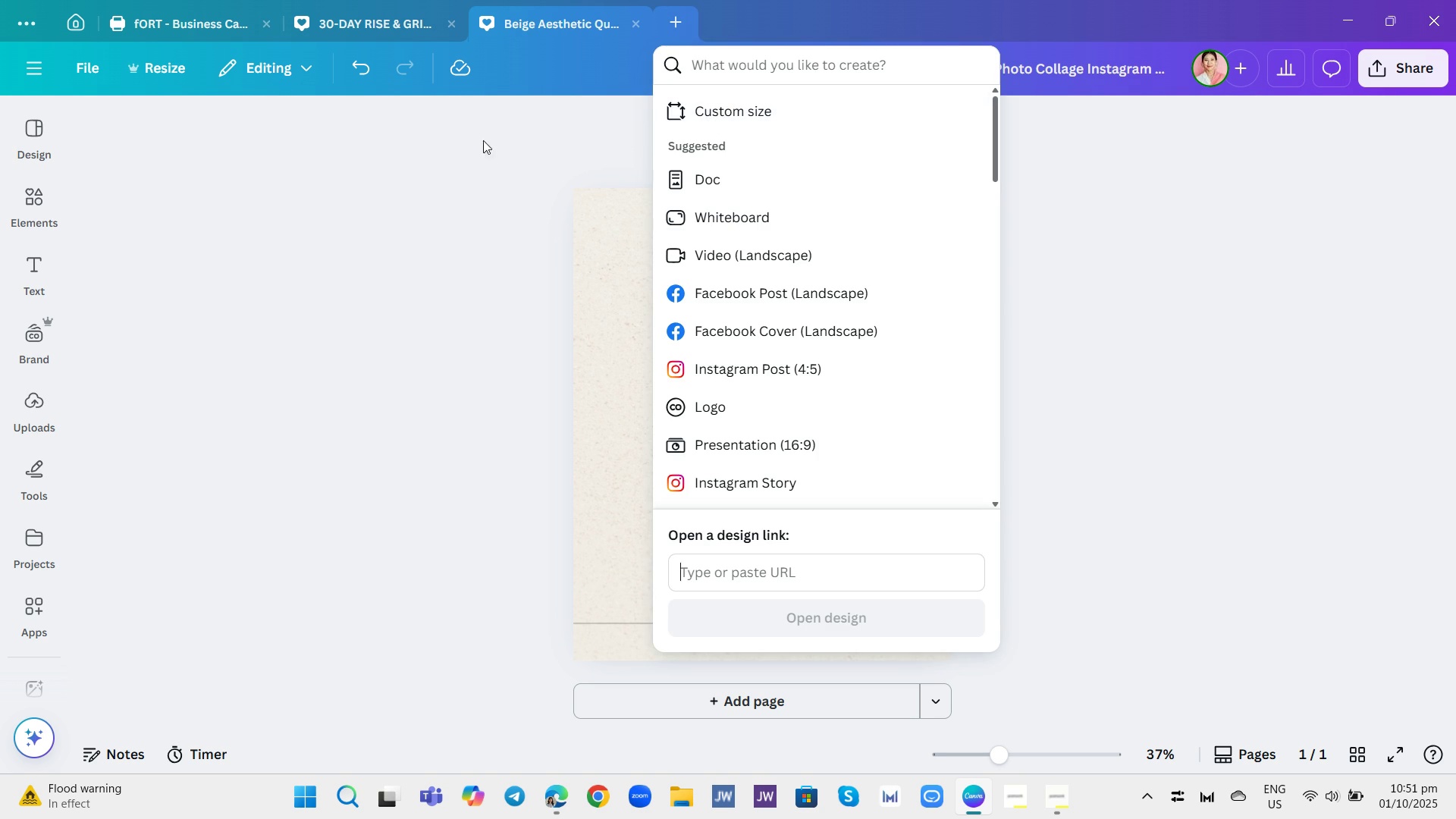 
wait(6.95)
 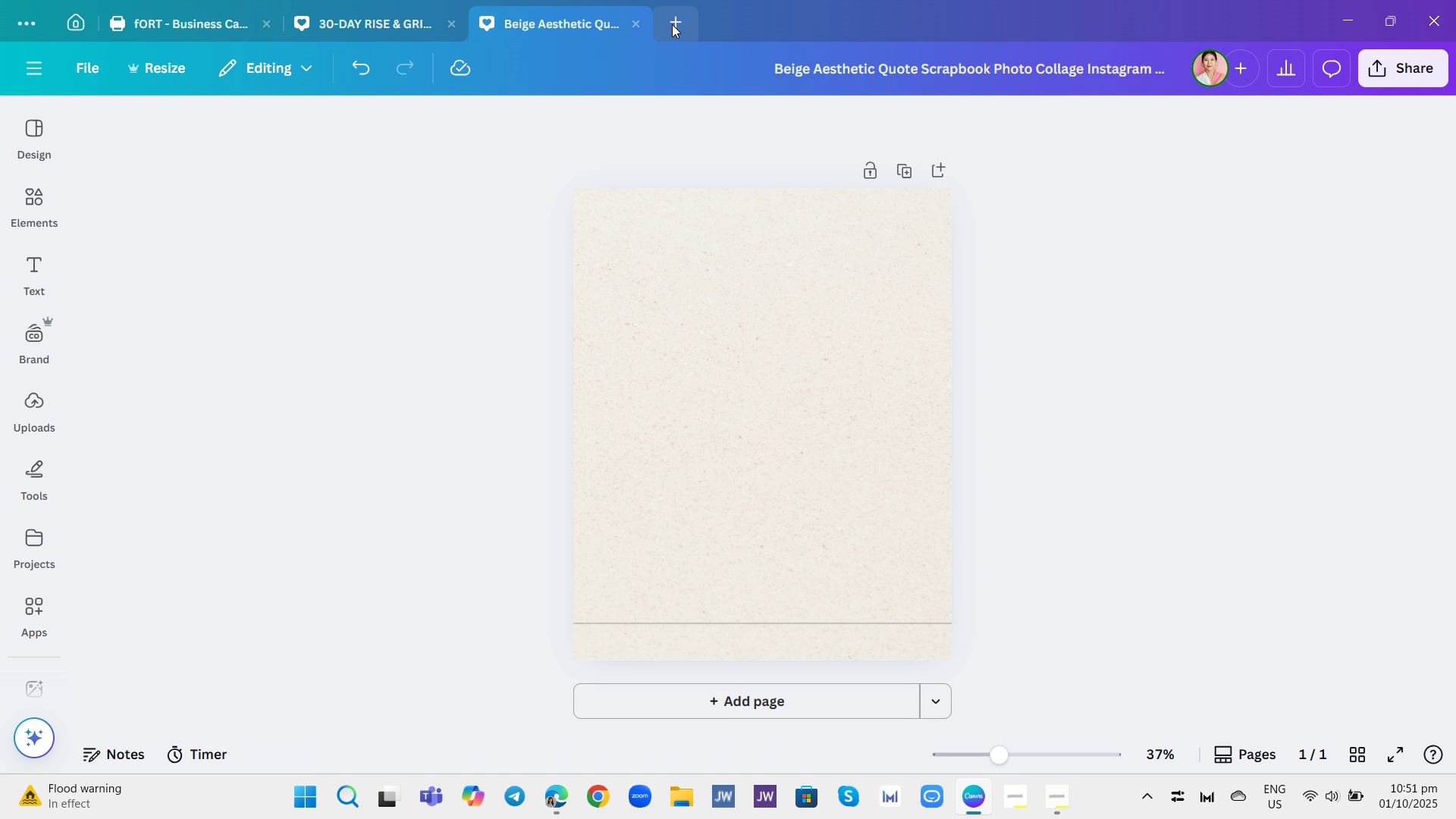 
left_click([73, 29])
 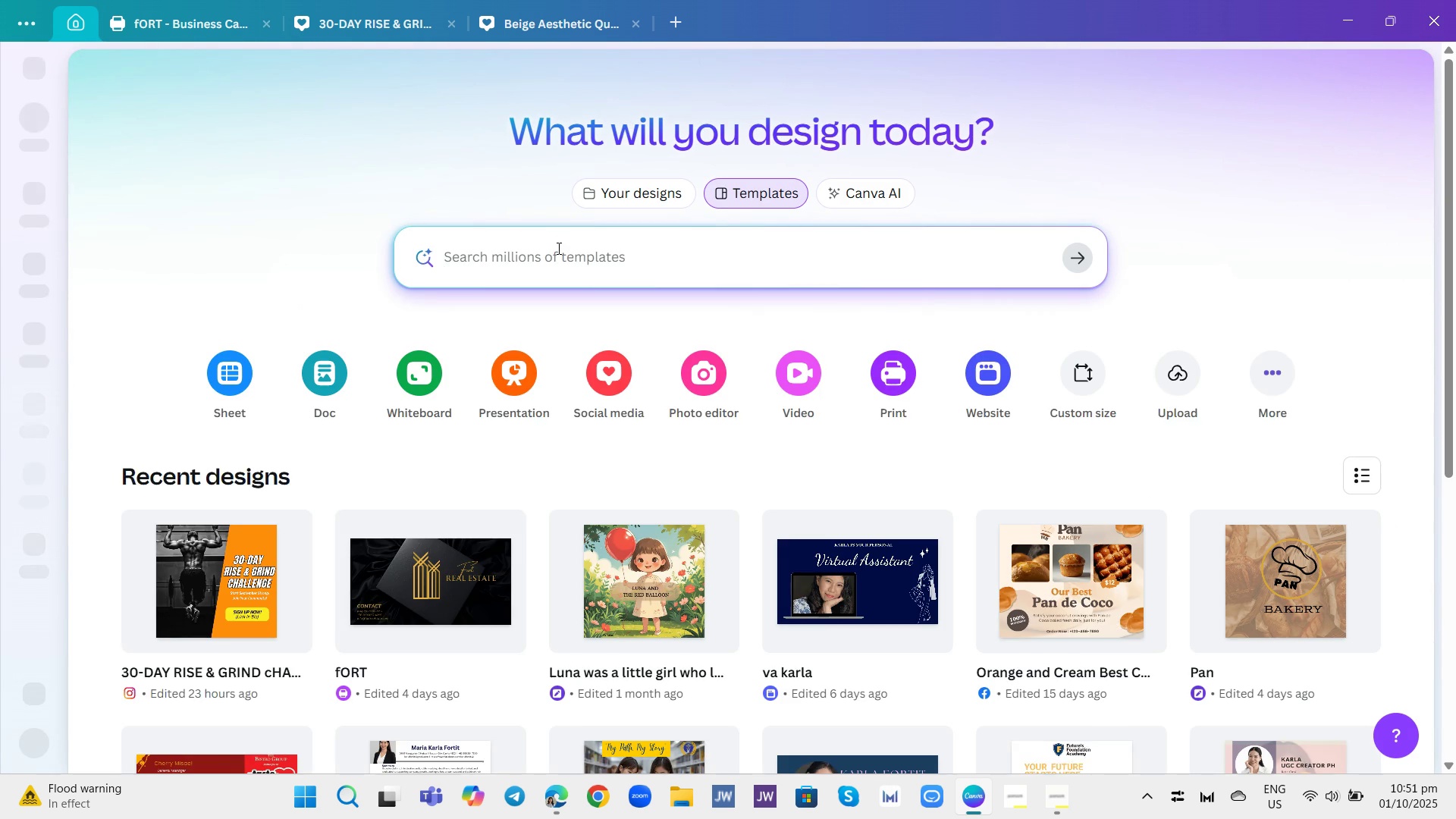 
left_click([557, 248])
 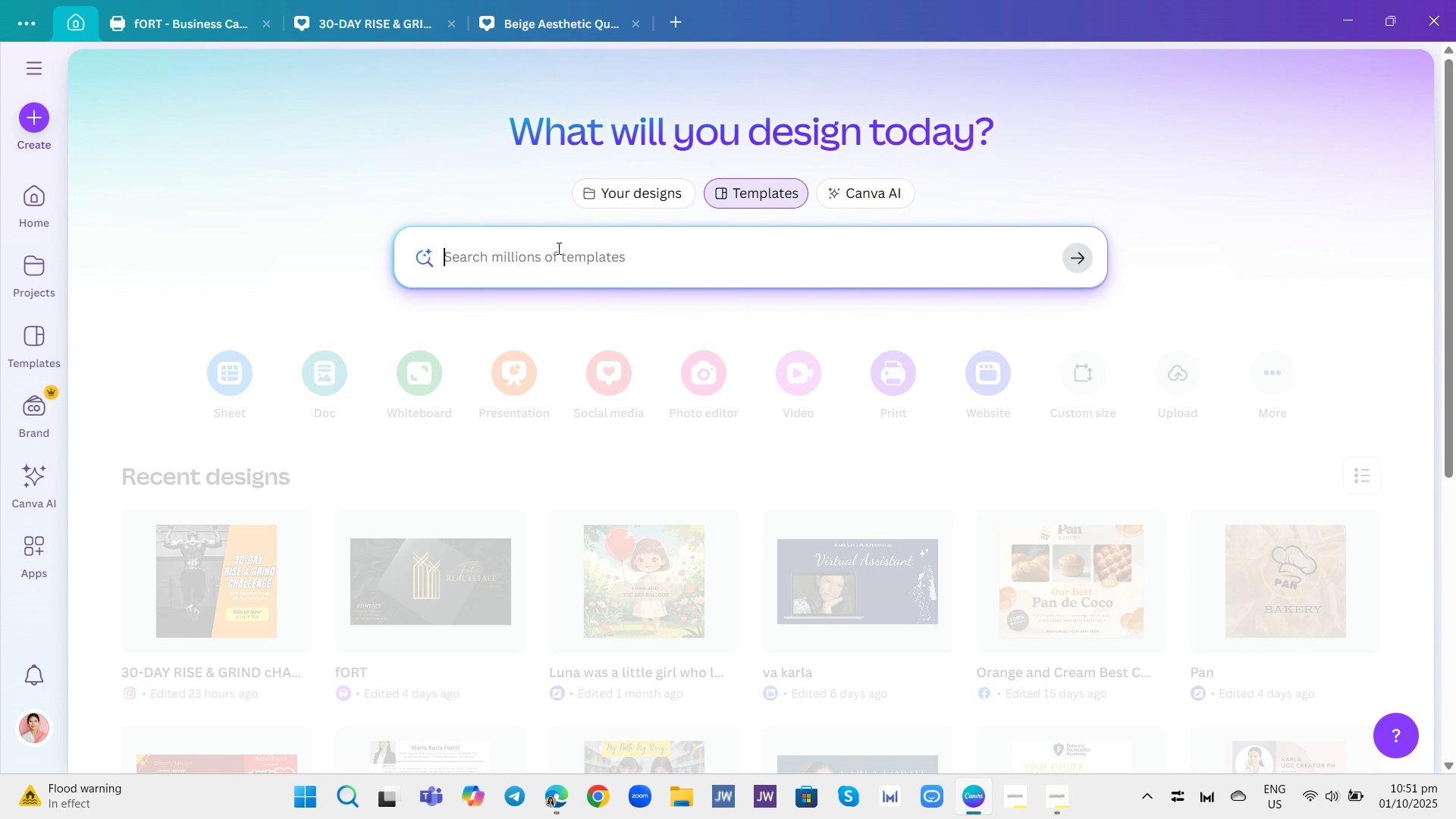 
type(bran d)
key(Backspace)
key(Backspace)
type(d guidene)